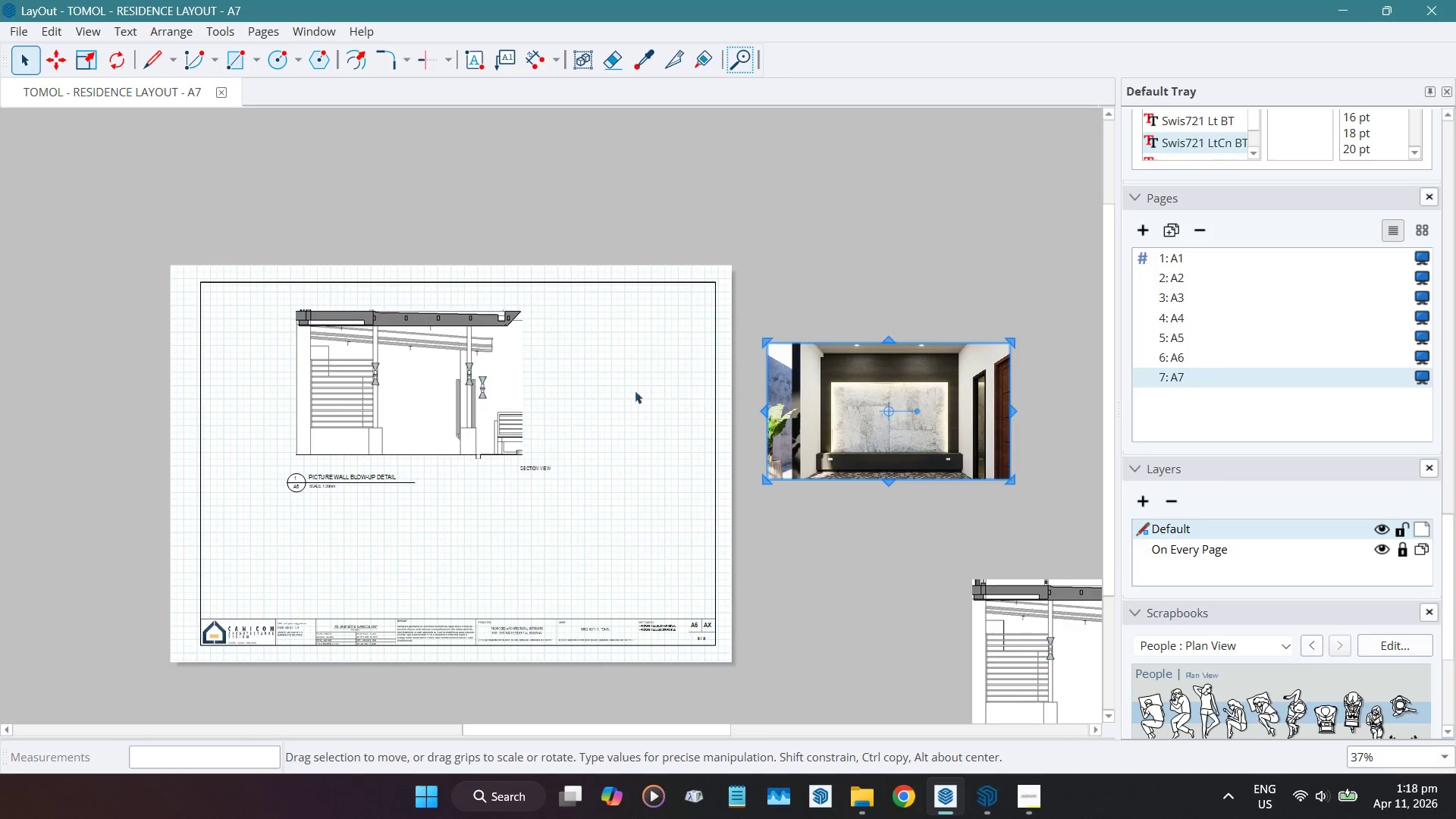 
scroll: coordinate [624, 395], scroll_direction: down, amount: 5.0
 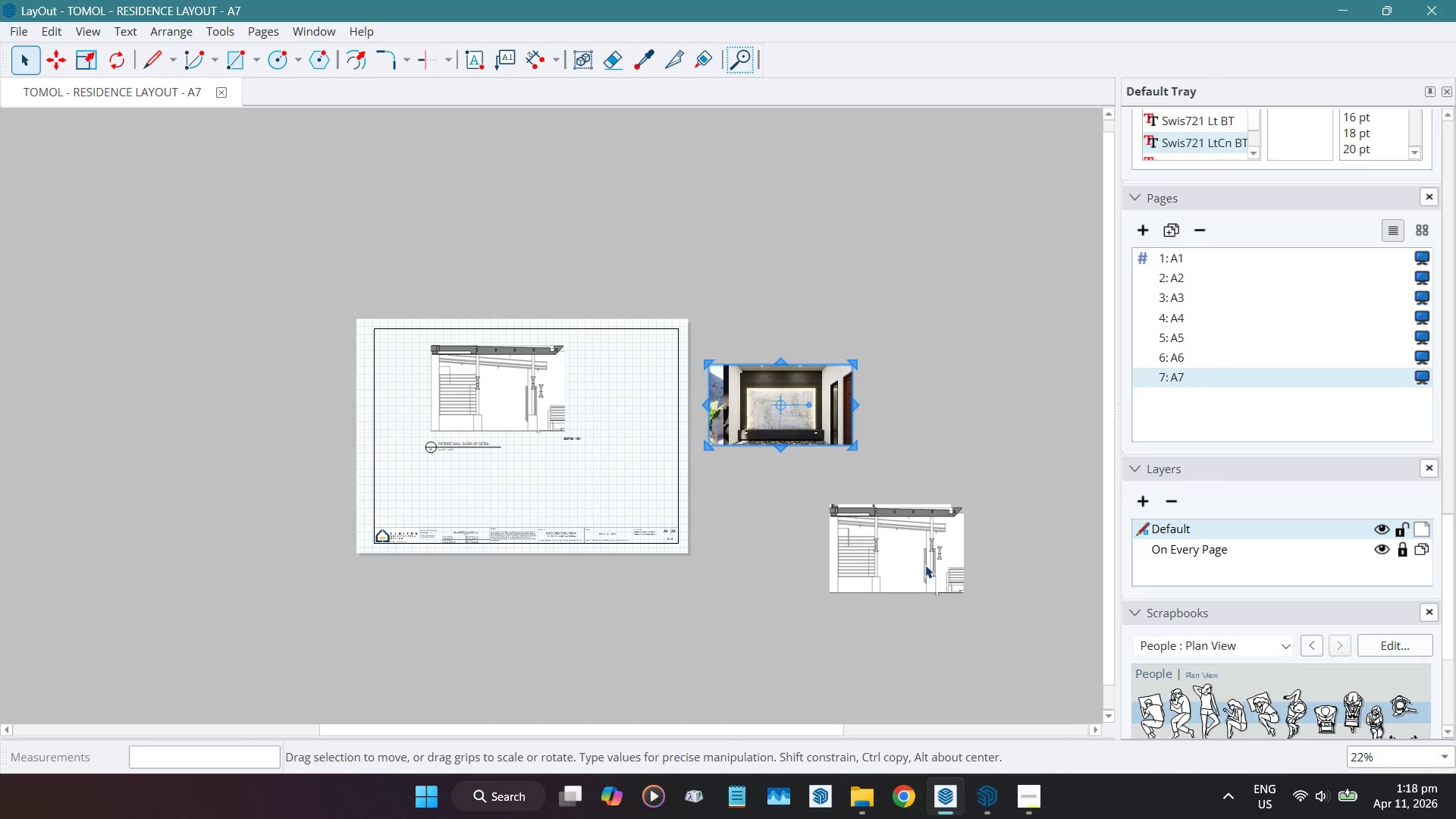 
left_click([925, 565])
 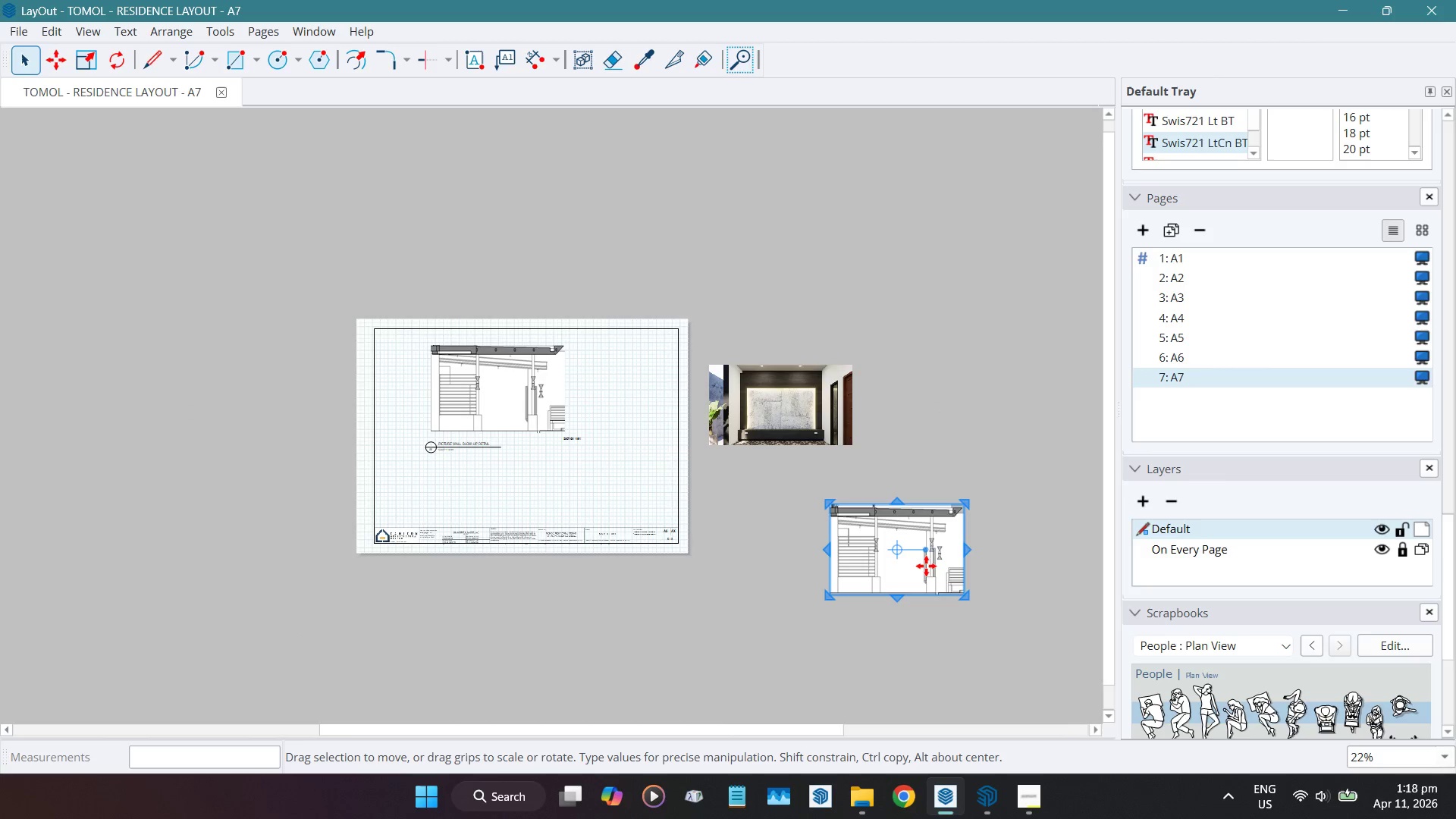 
key(Delete)
 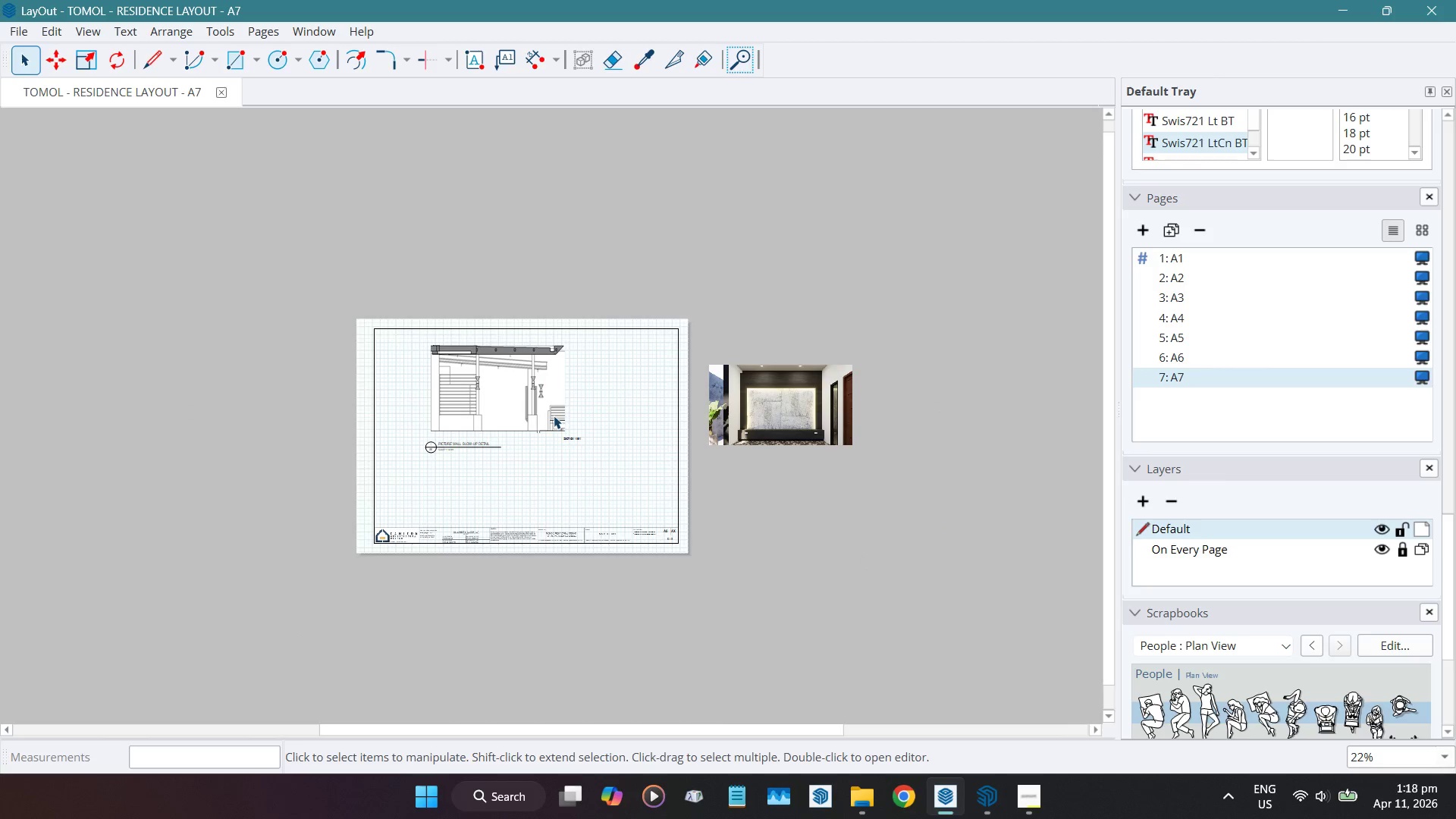 
scroll: coordinate [497, 390], scroll_direction: up, amount: 8.0
 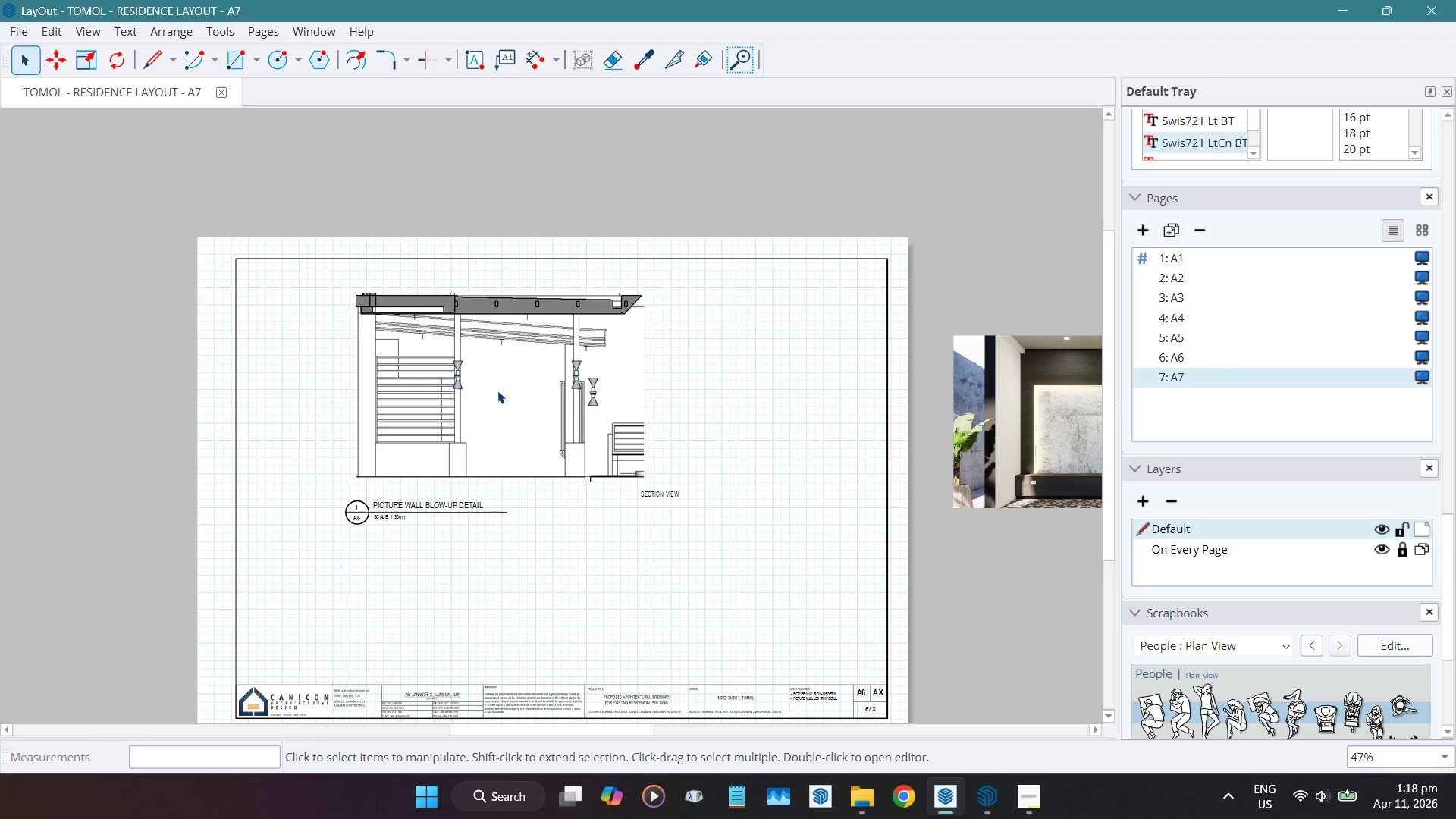 
wait(5.66)
 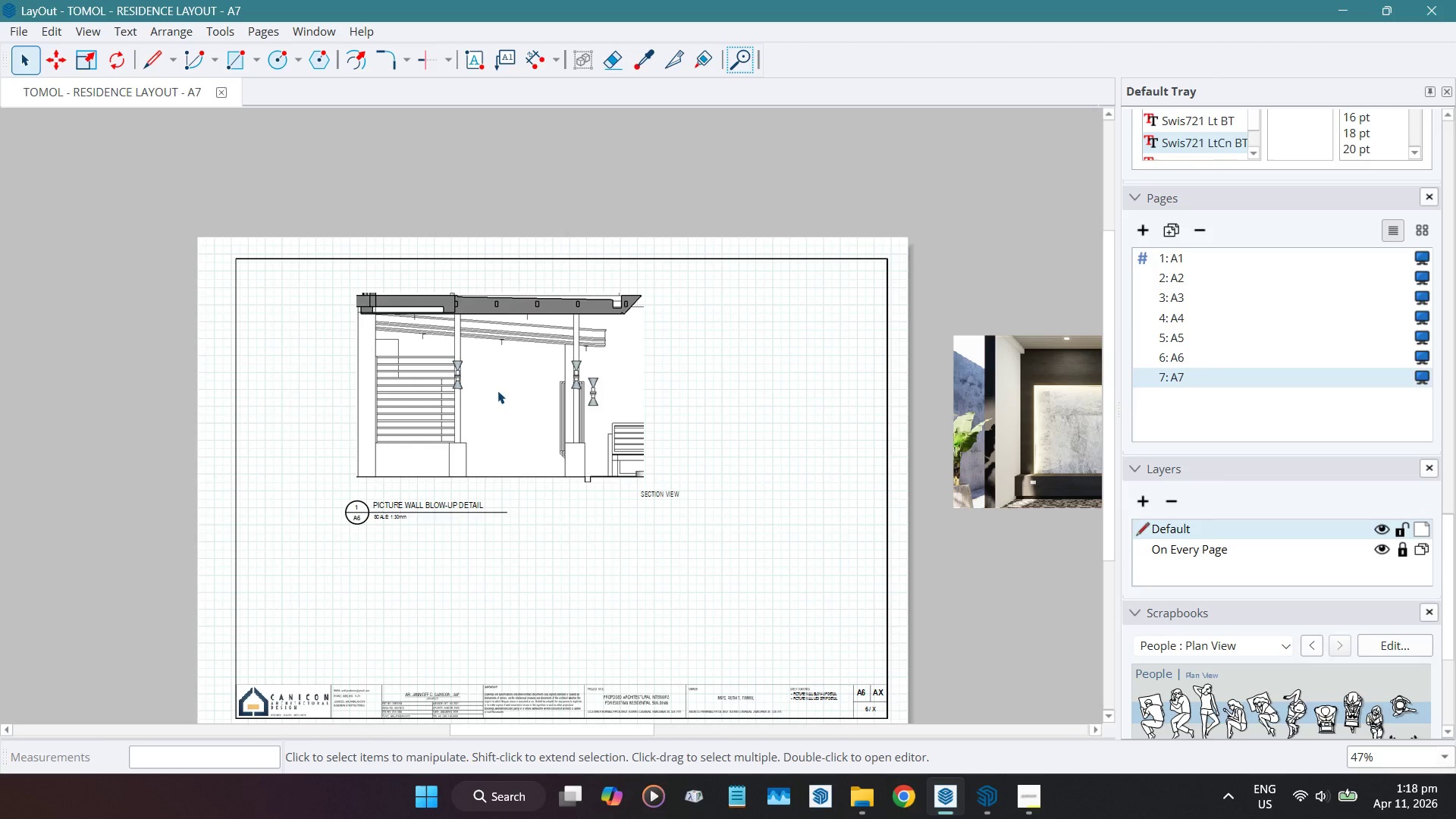 
key(Control+ControlLeft)
 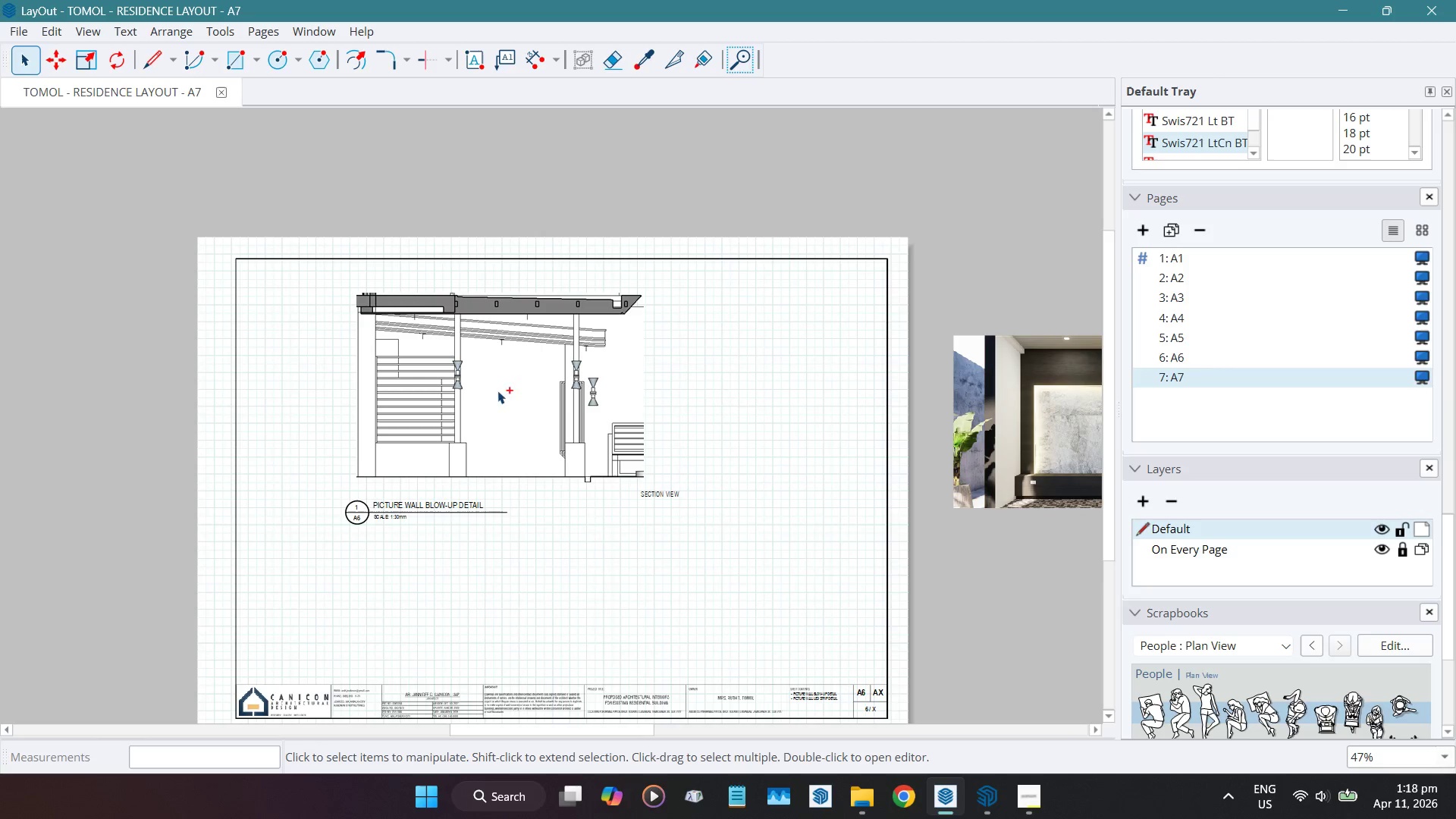 
key(Control+S)
 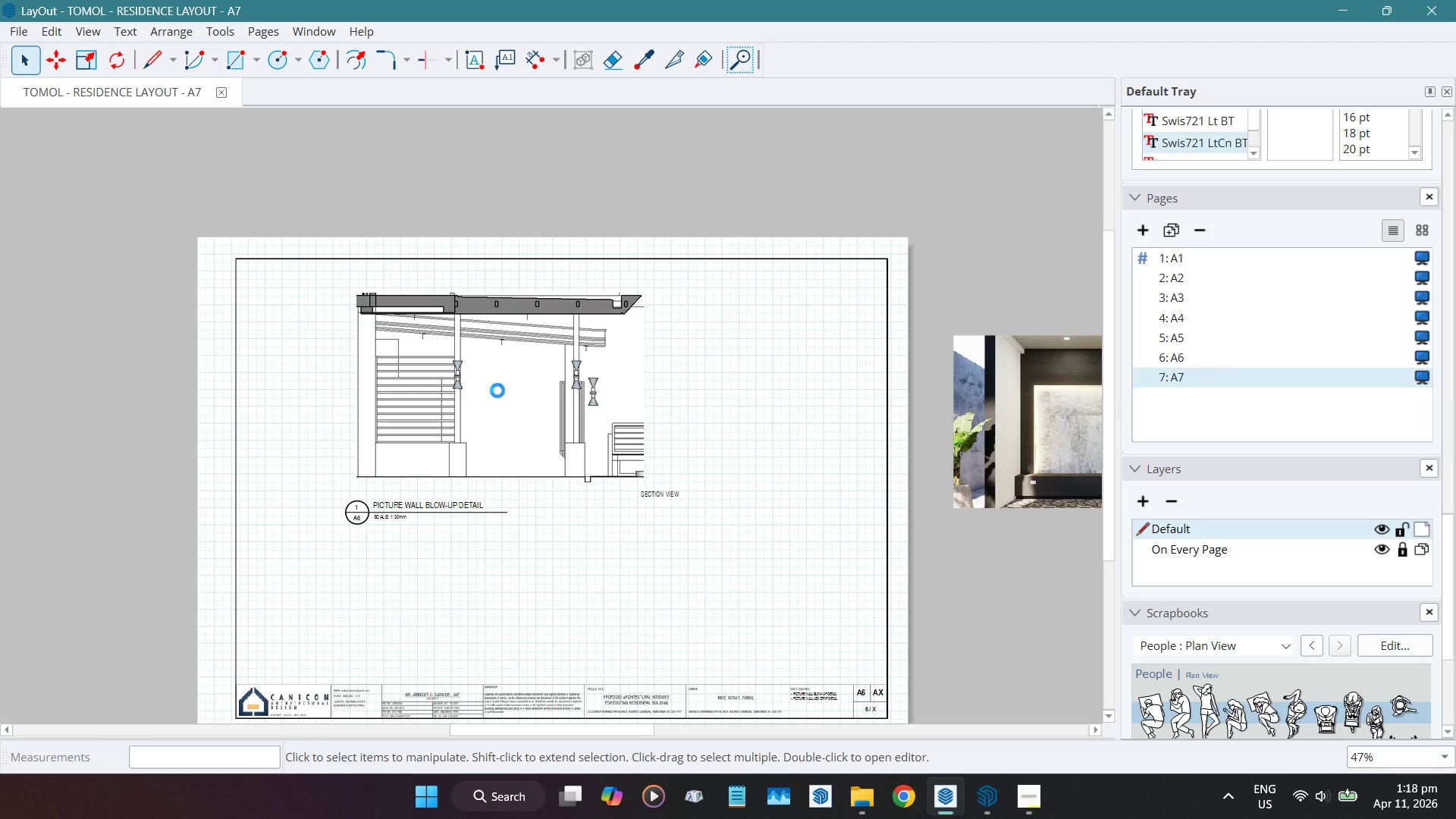 
wait(13.52)
 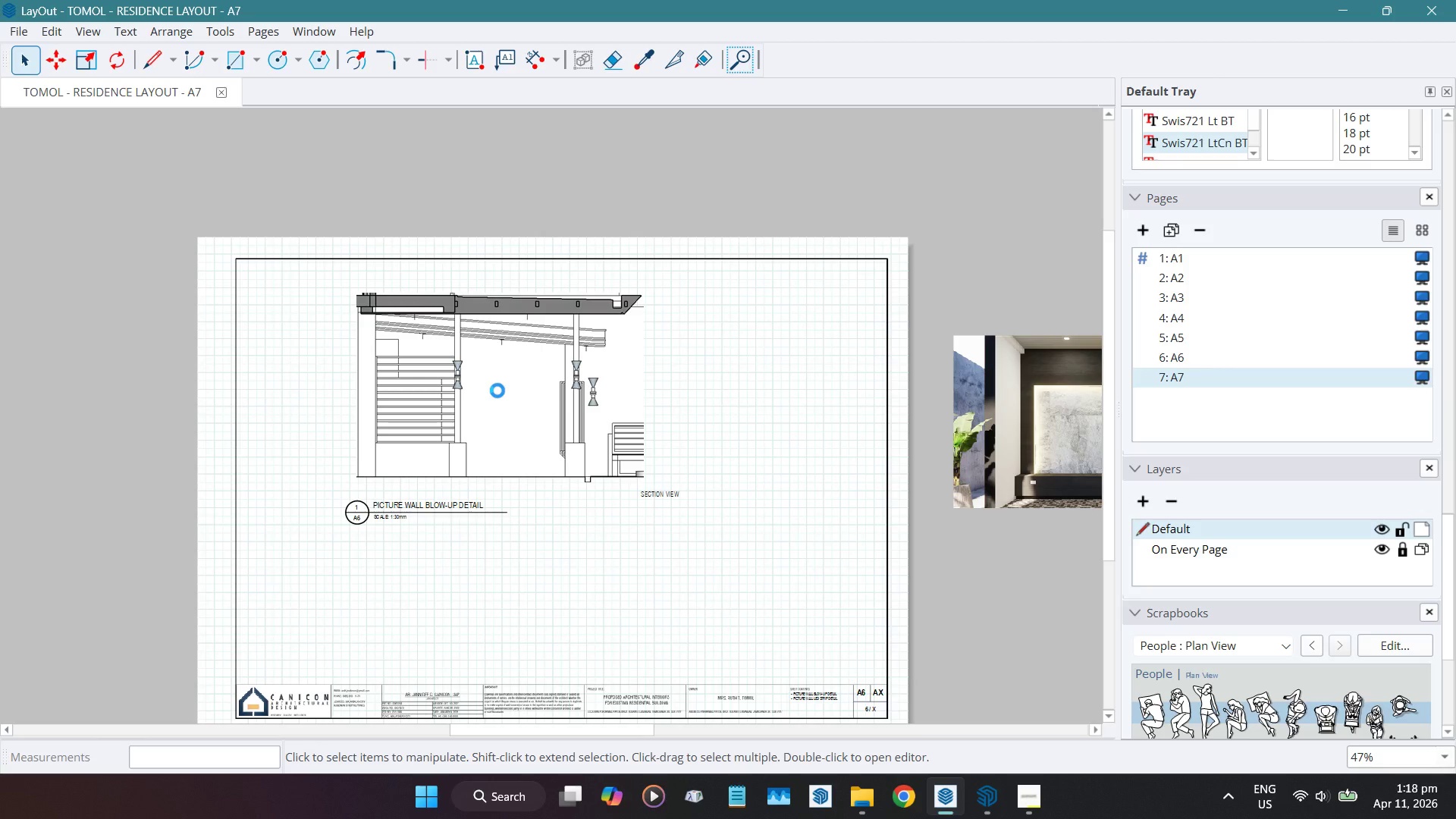 
scroll: coordinate [497, 391], scroll_direction: up, amount: 4.0
 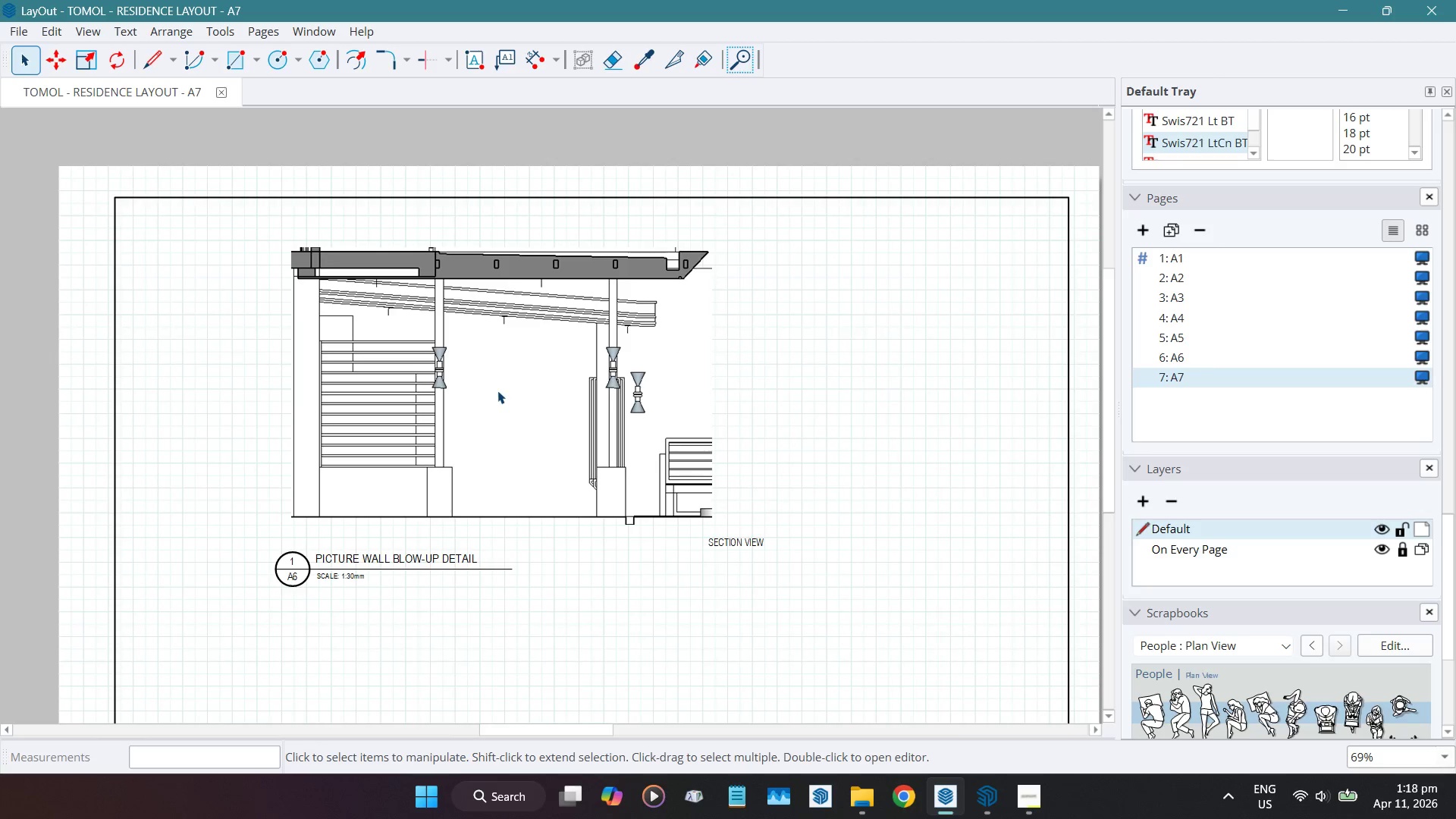 
scroll: coordinate [497, 391], scroll_direction: down, amount: 2.0
 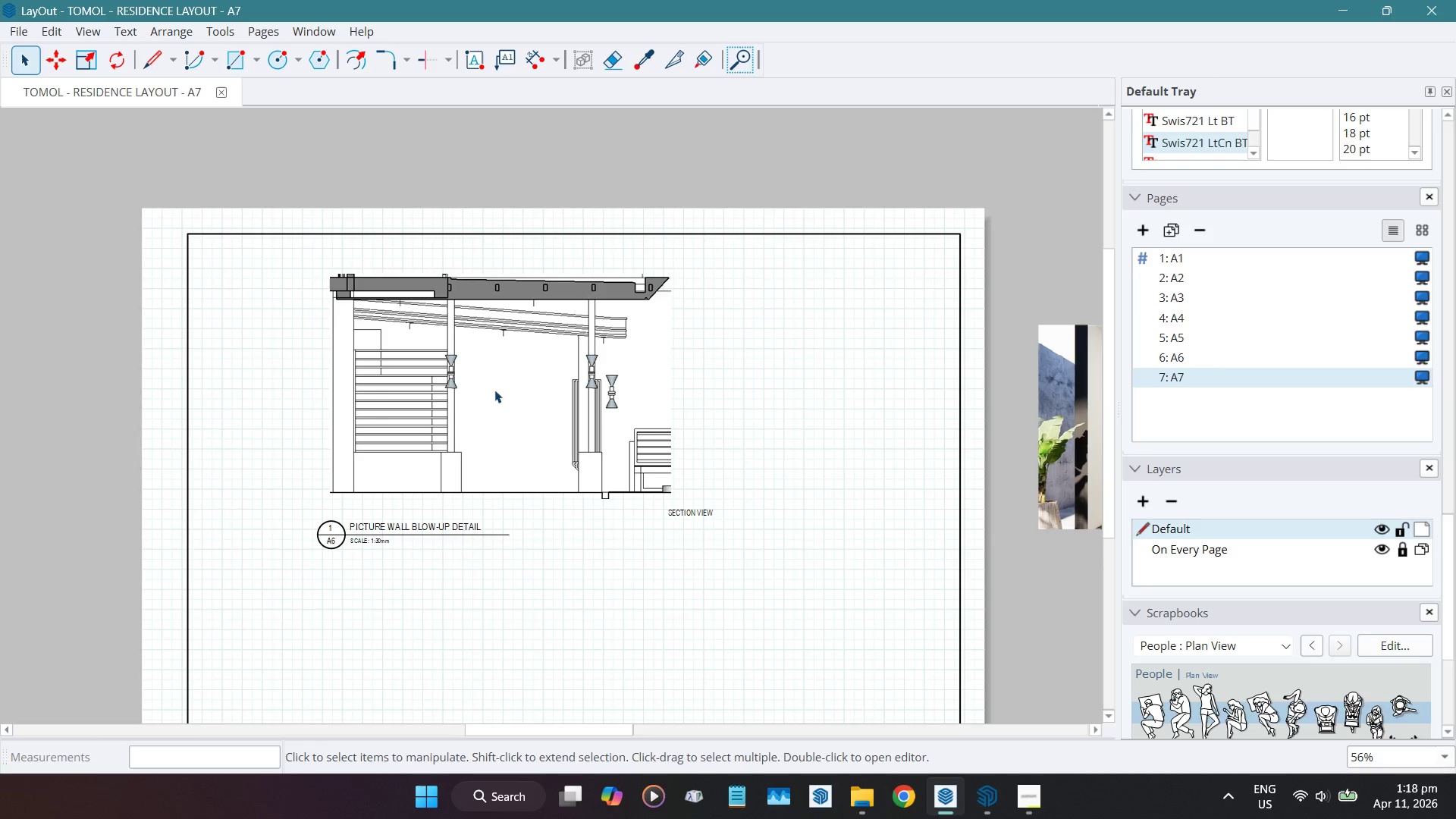 
scroll: coordinate [492, 390], scroll_direction: none, amount: 0.0
 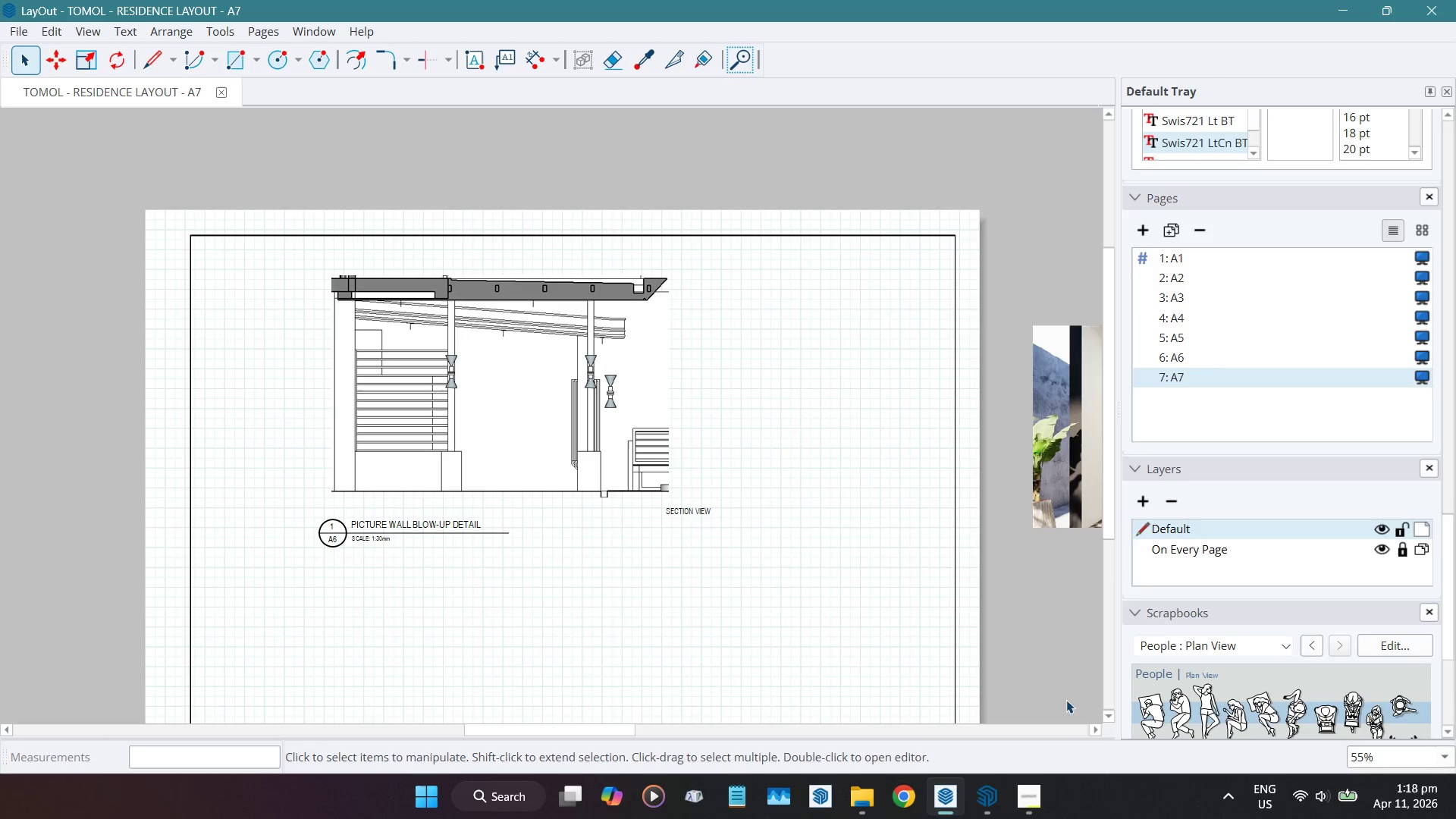 
left_click([1036, 791])